 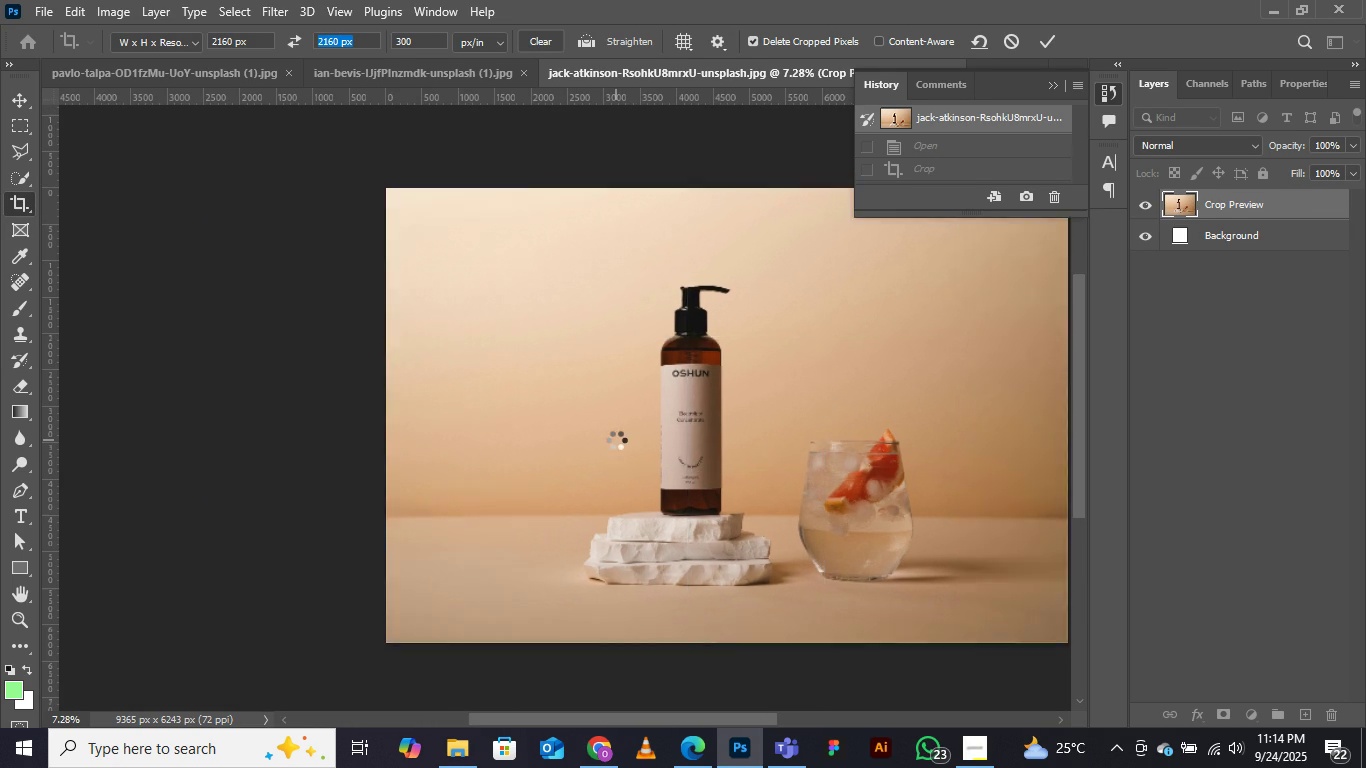 
scroll: coordinate [416, 428], scroll_direction: up, amount: 9.0
 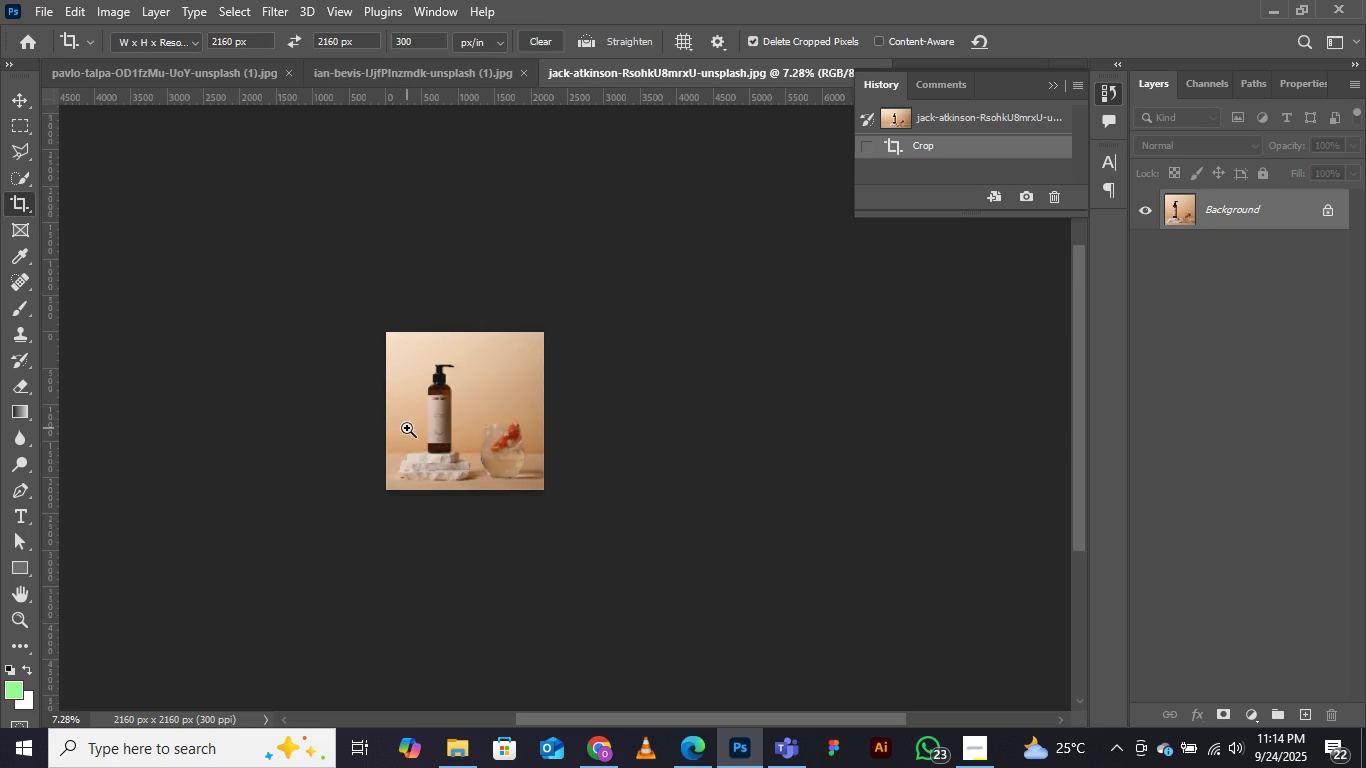 
key(Z)
 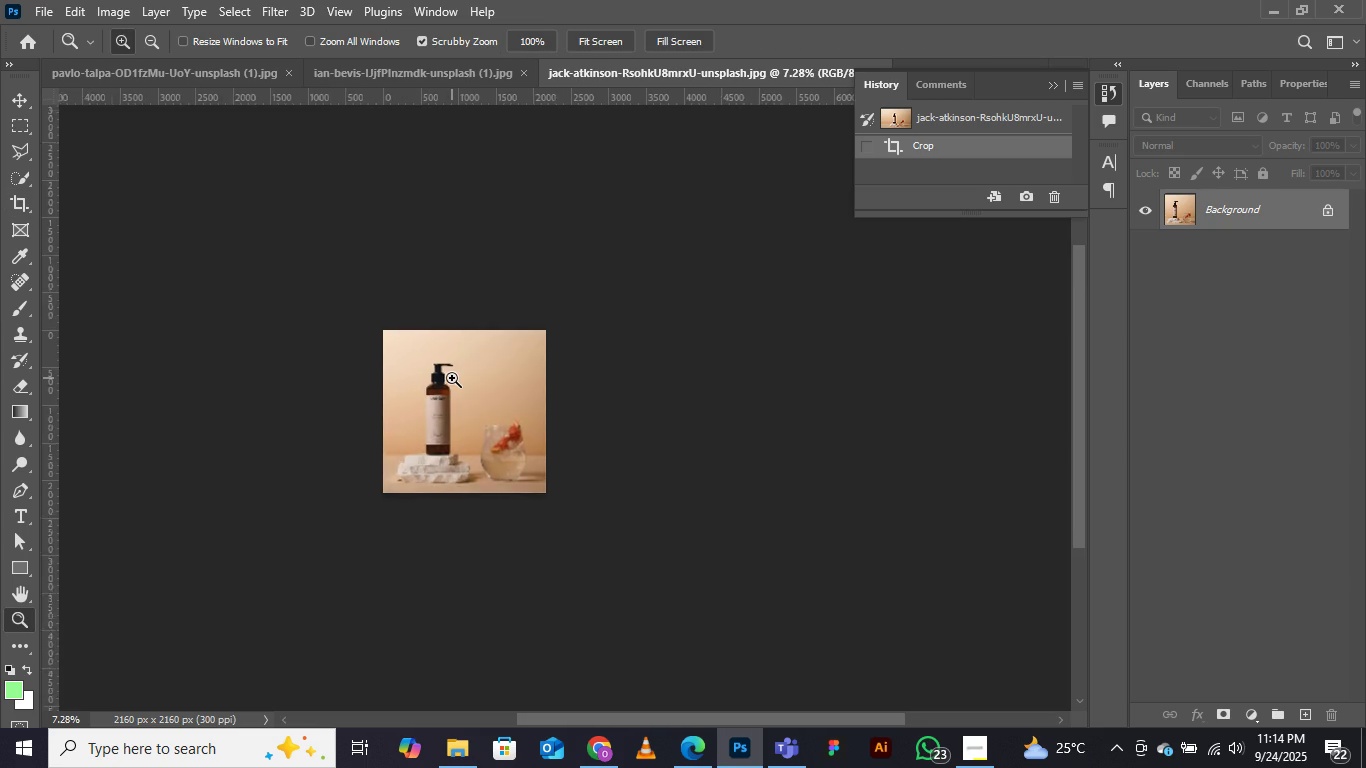 
double_click([452, 378])
 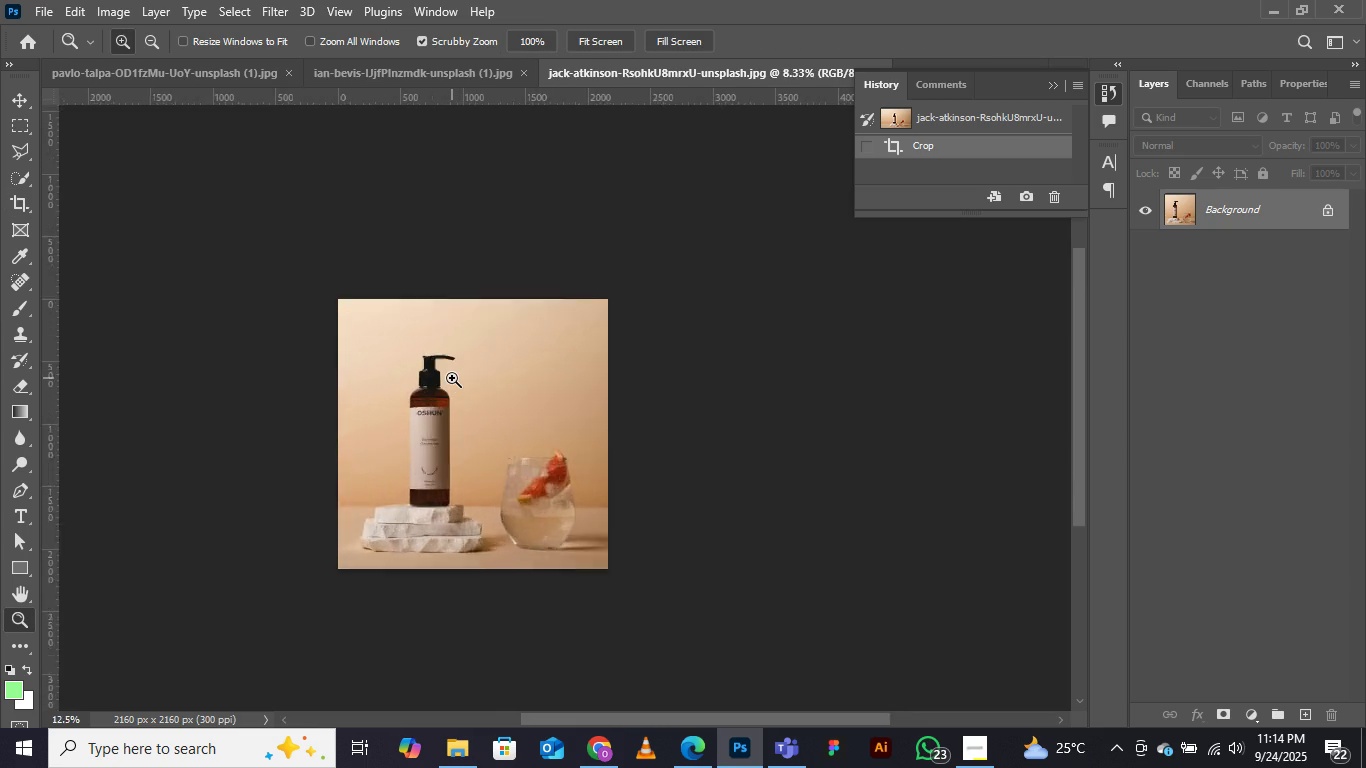 
triple_click([452, 378])
 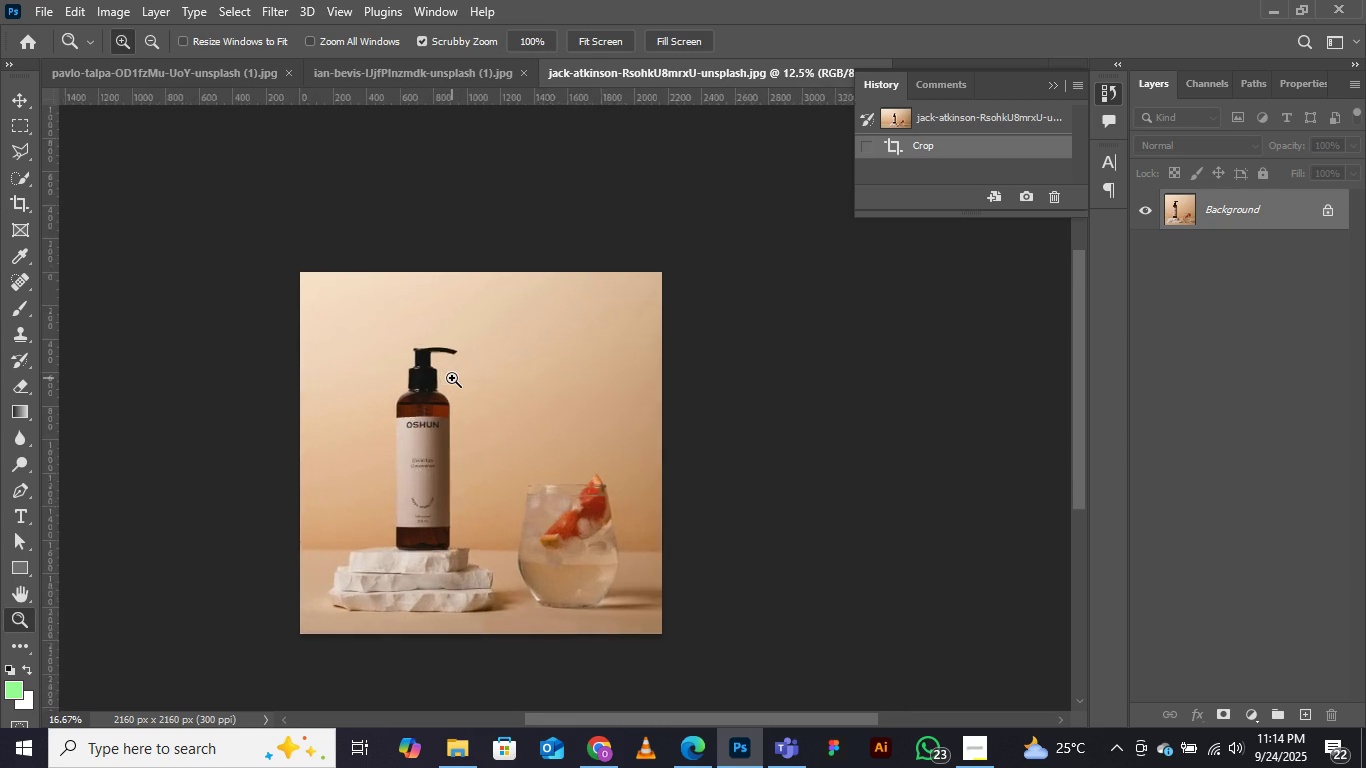 
triple_click([452, 378])